 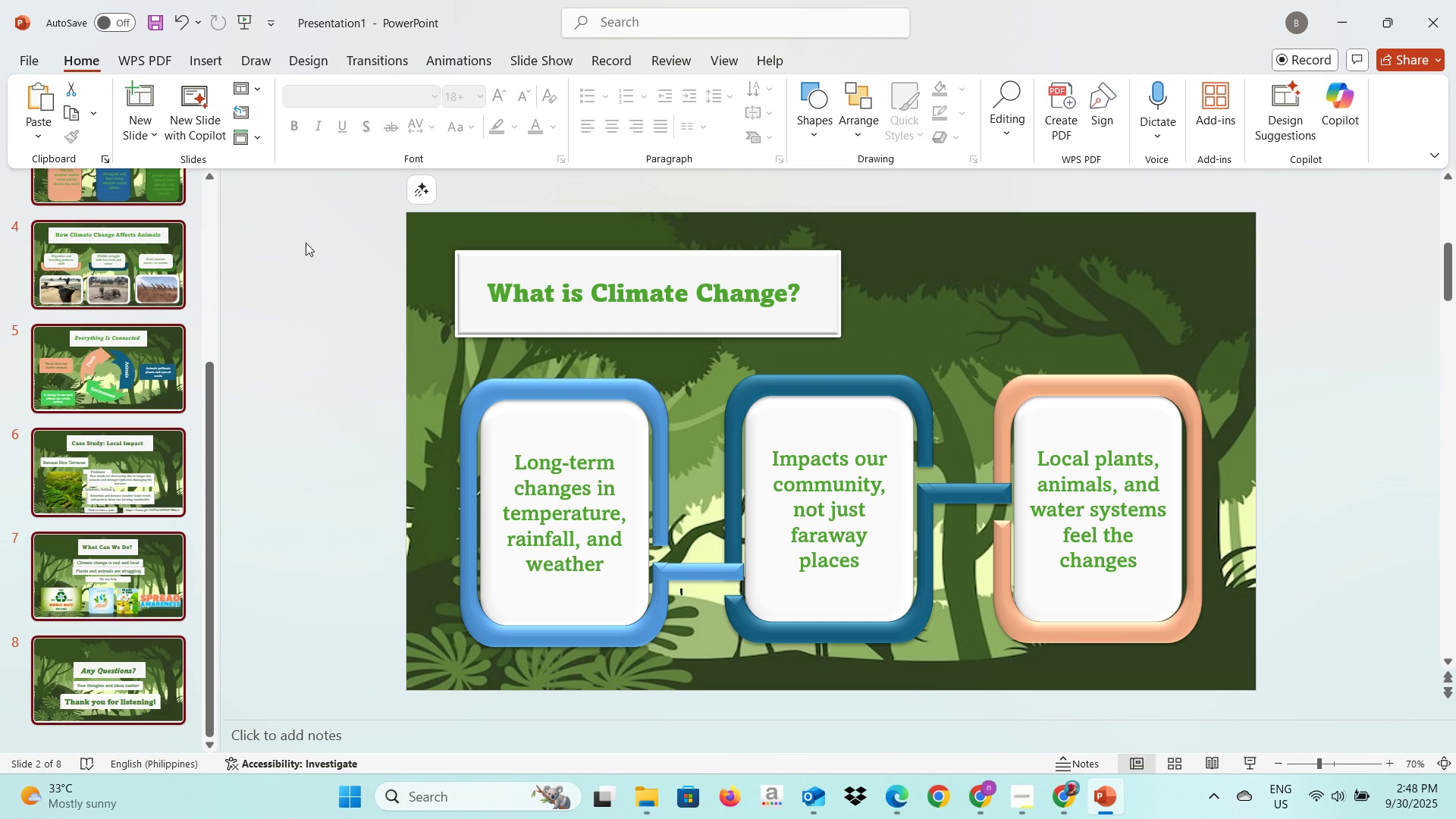 
left_click([482, 65])
 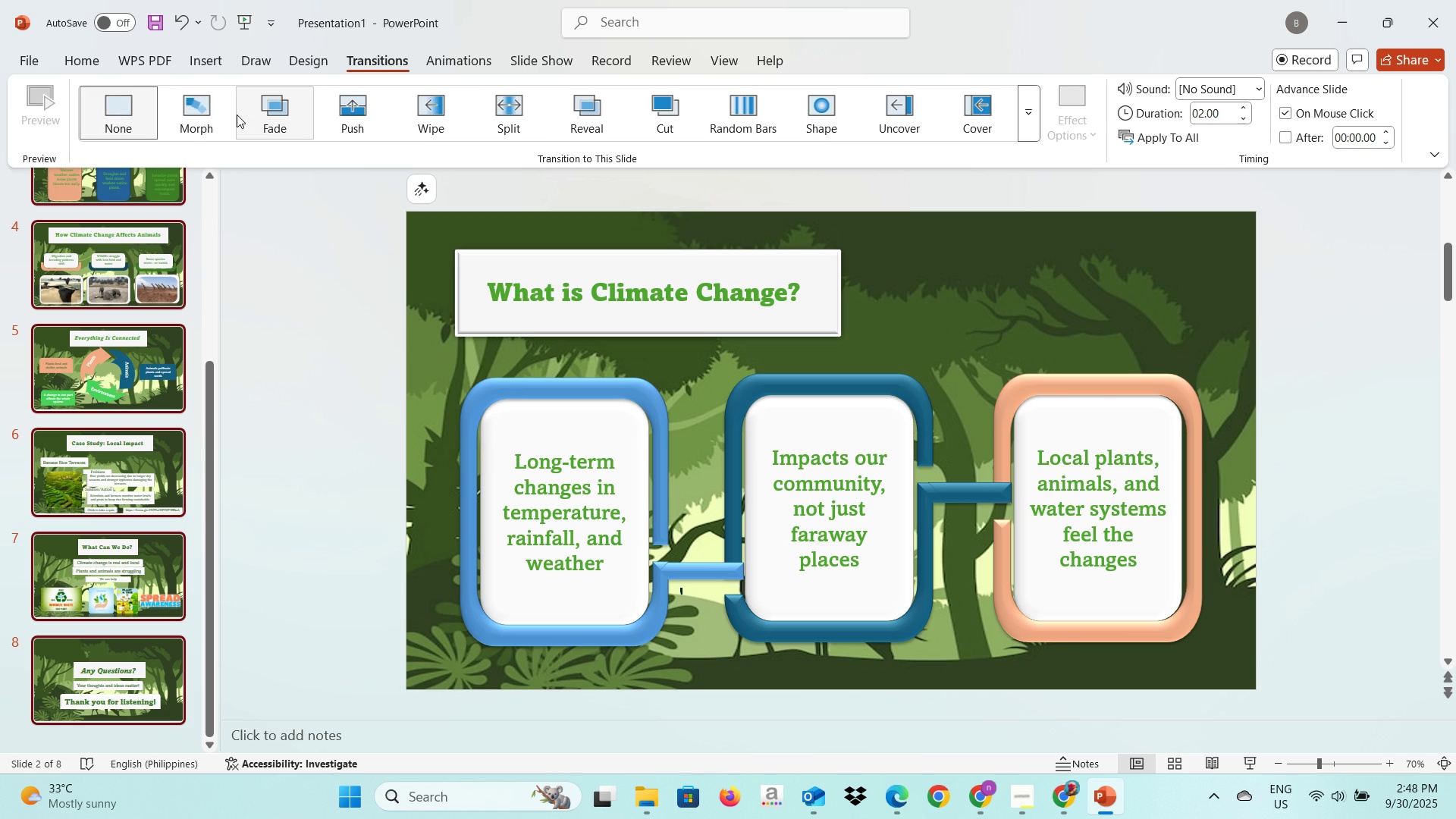 
left_click([216, 121])
 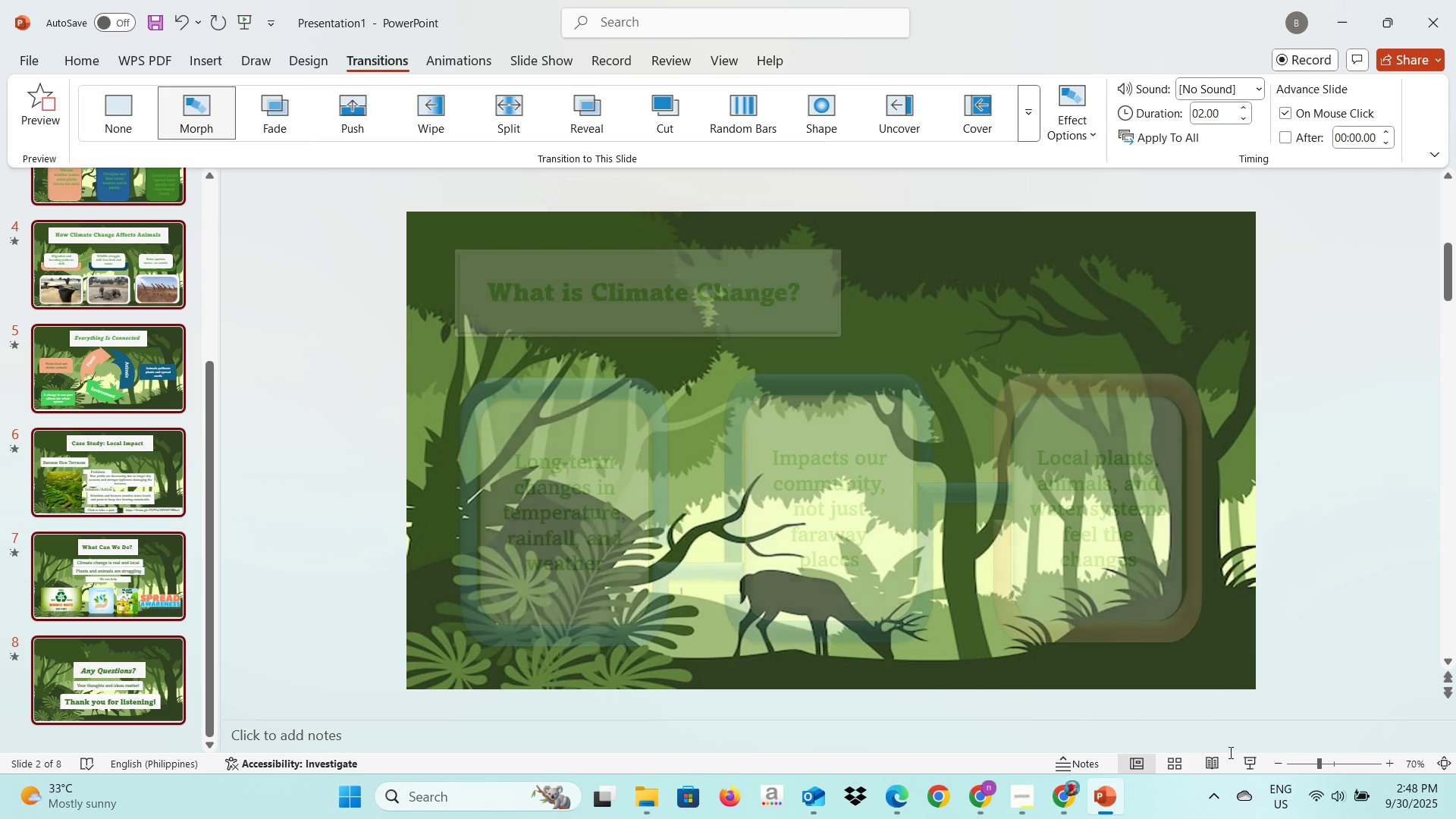 
left_click([1243, 770])
 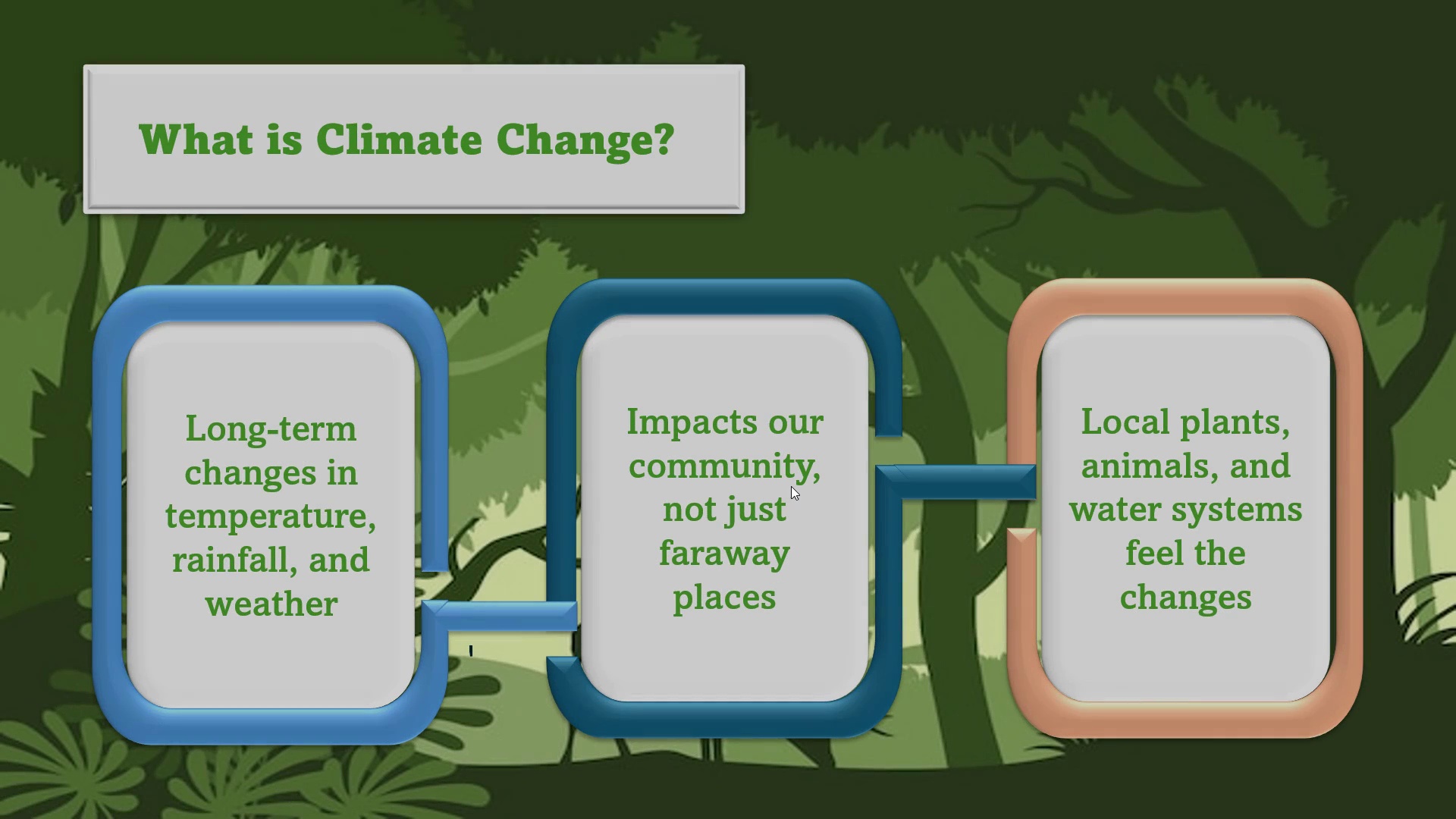 
key(ArrowLeft)
 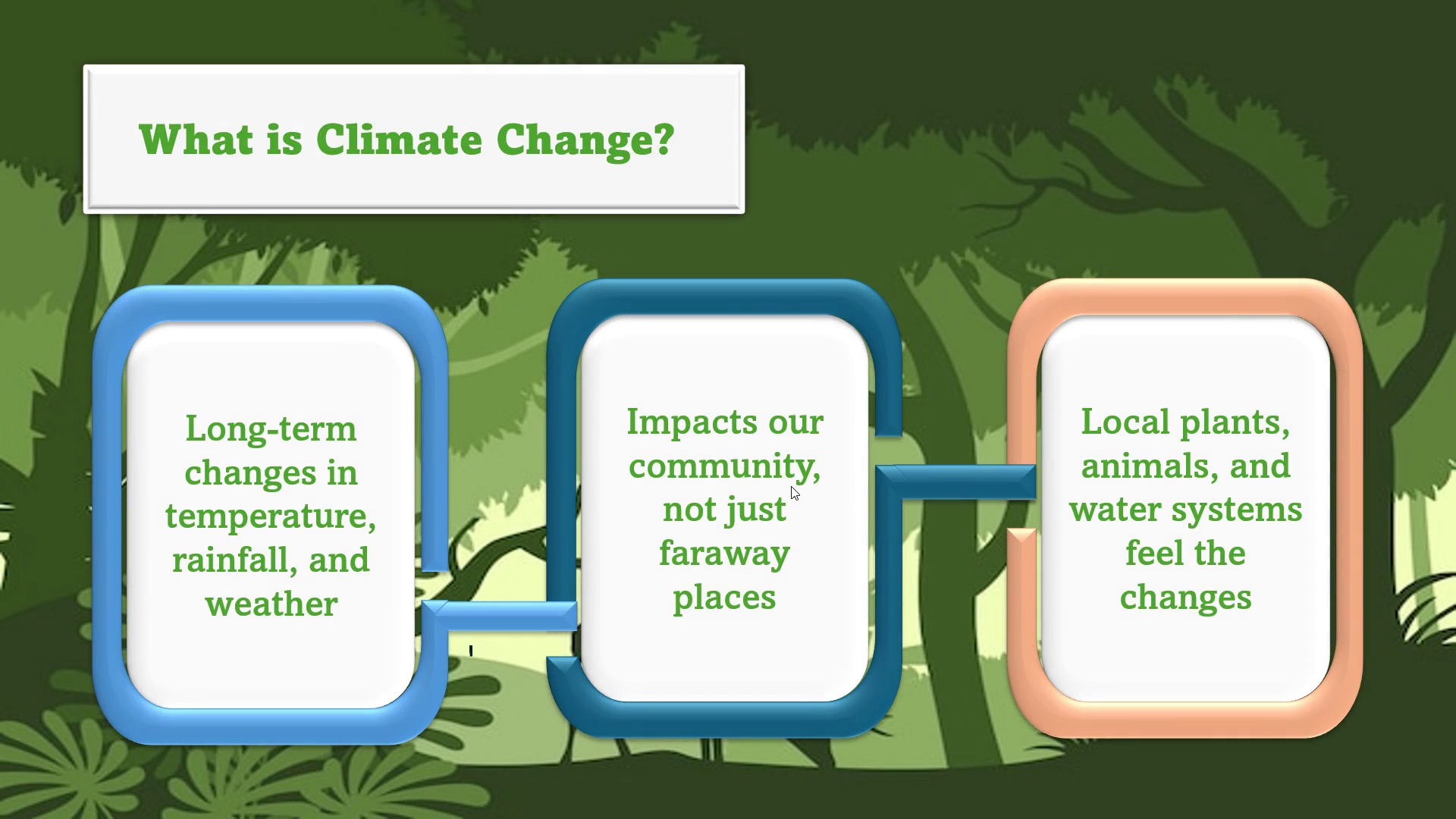 
key(ArrowLeft)
 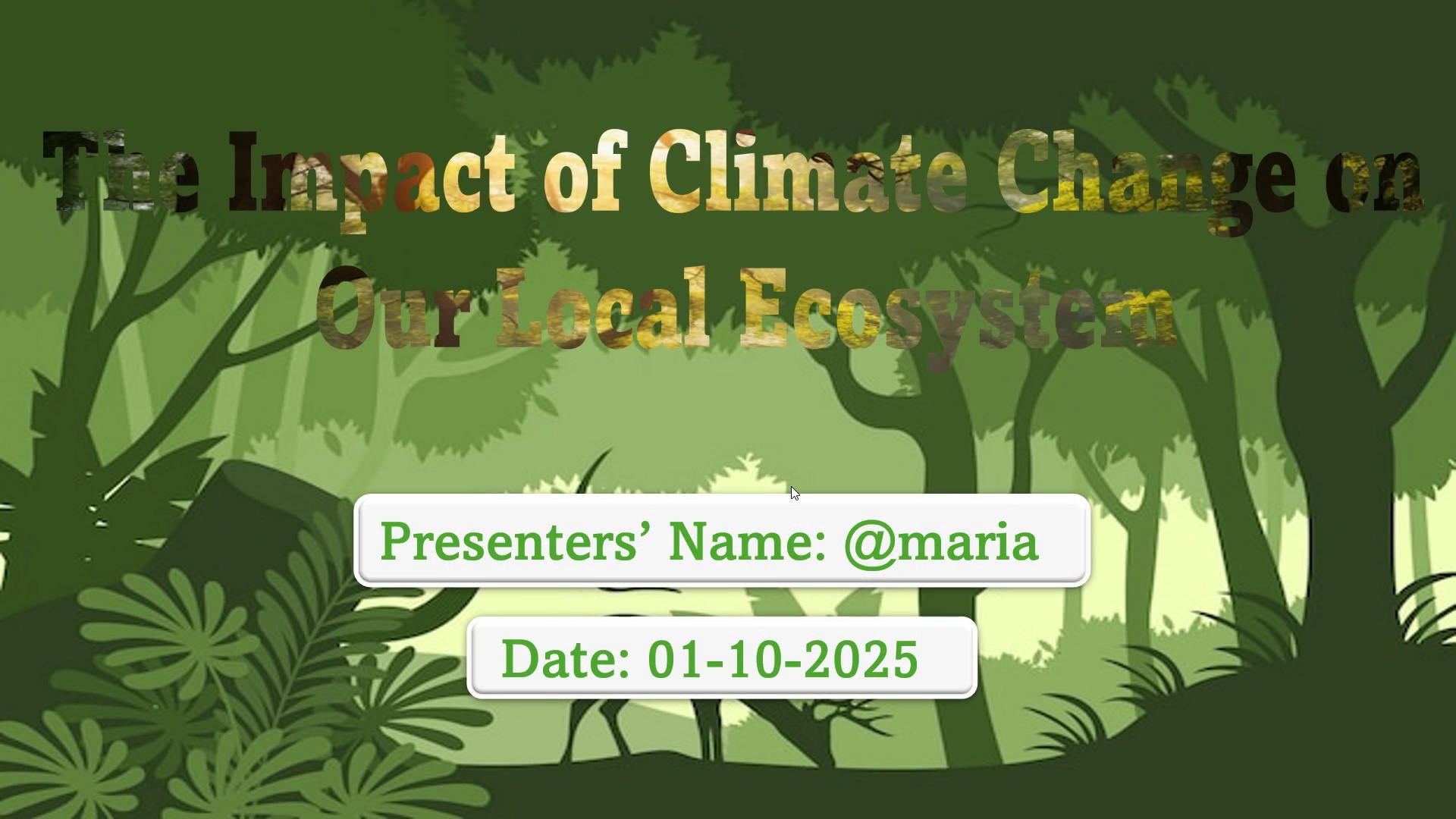 
key(ArrowRight)
 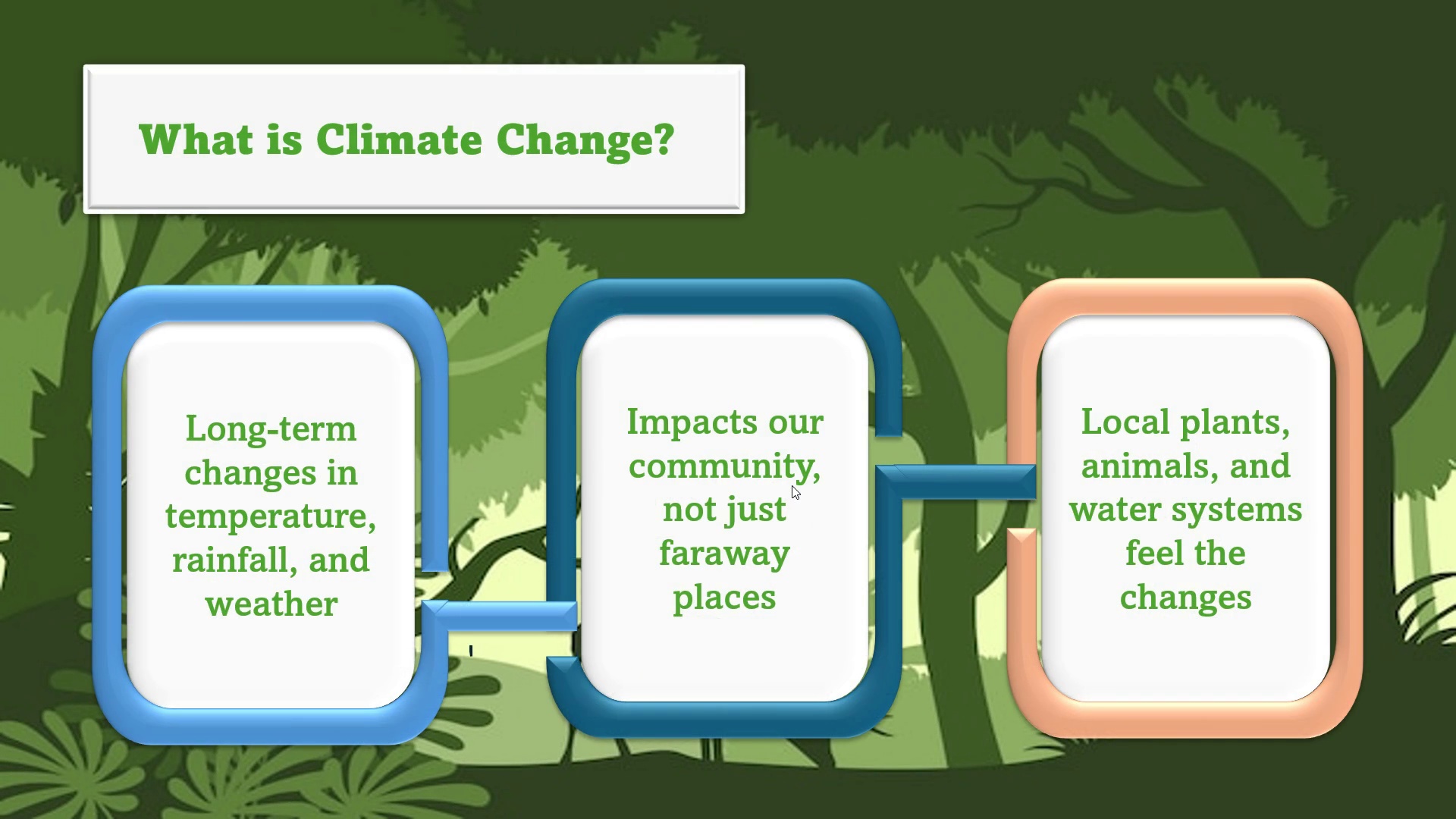 
key(ArrowRight)
 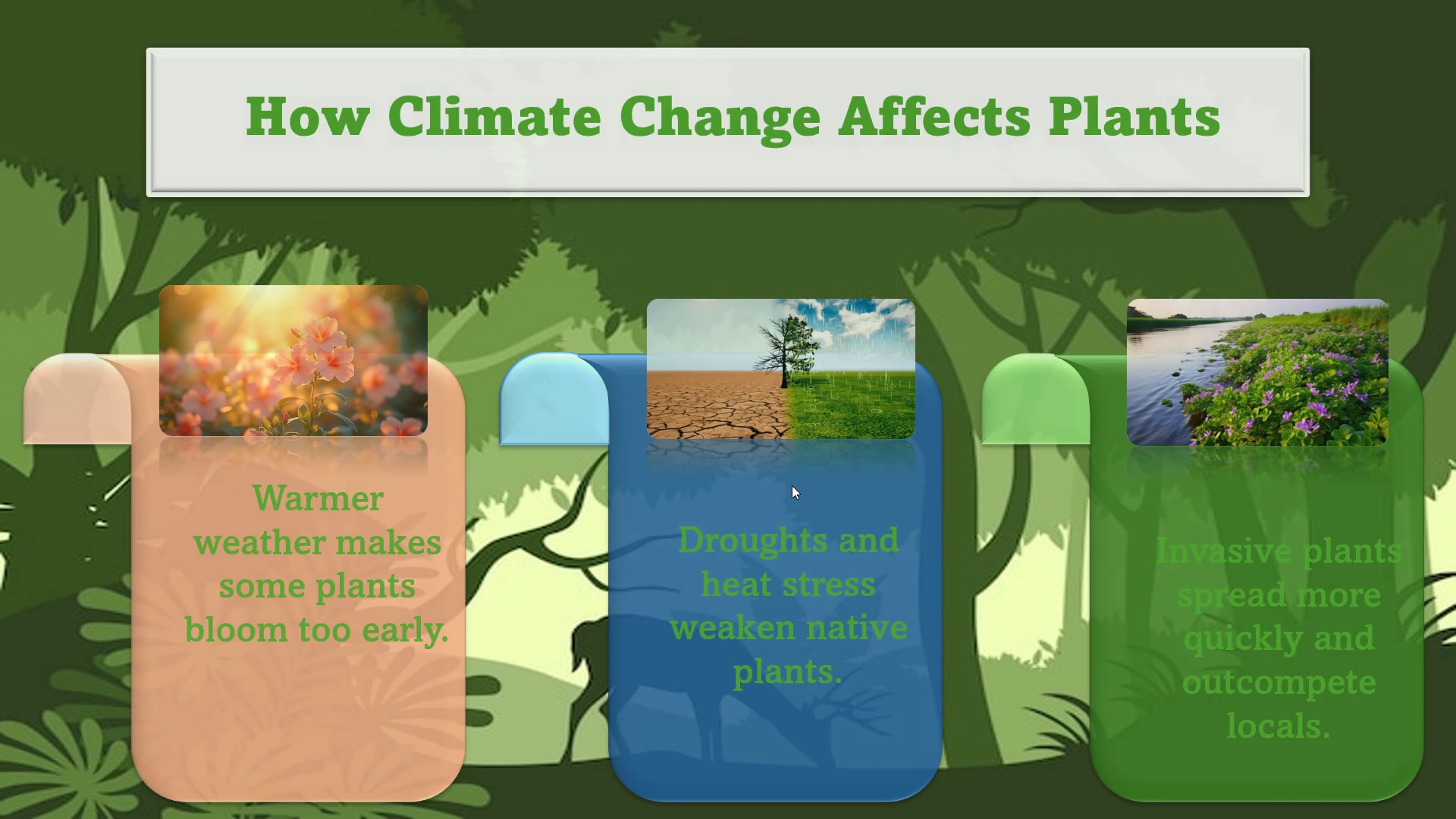 
key(ArrowRight)
 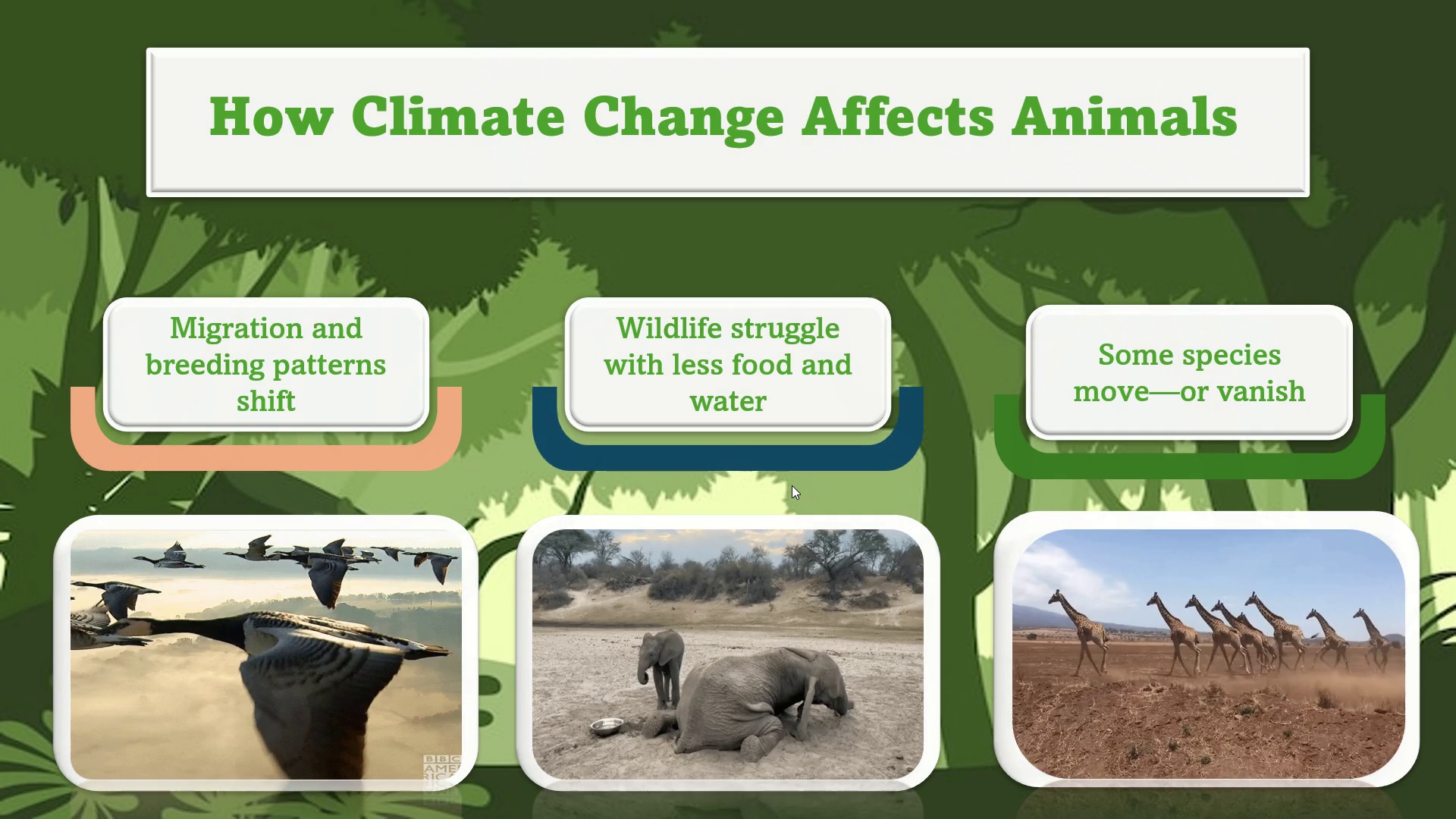 
key(ArrowRight)
 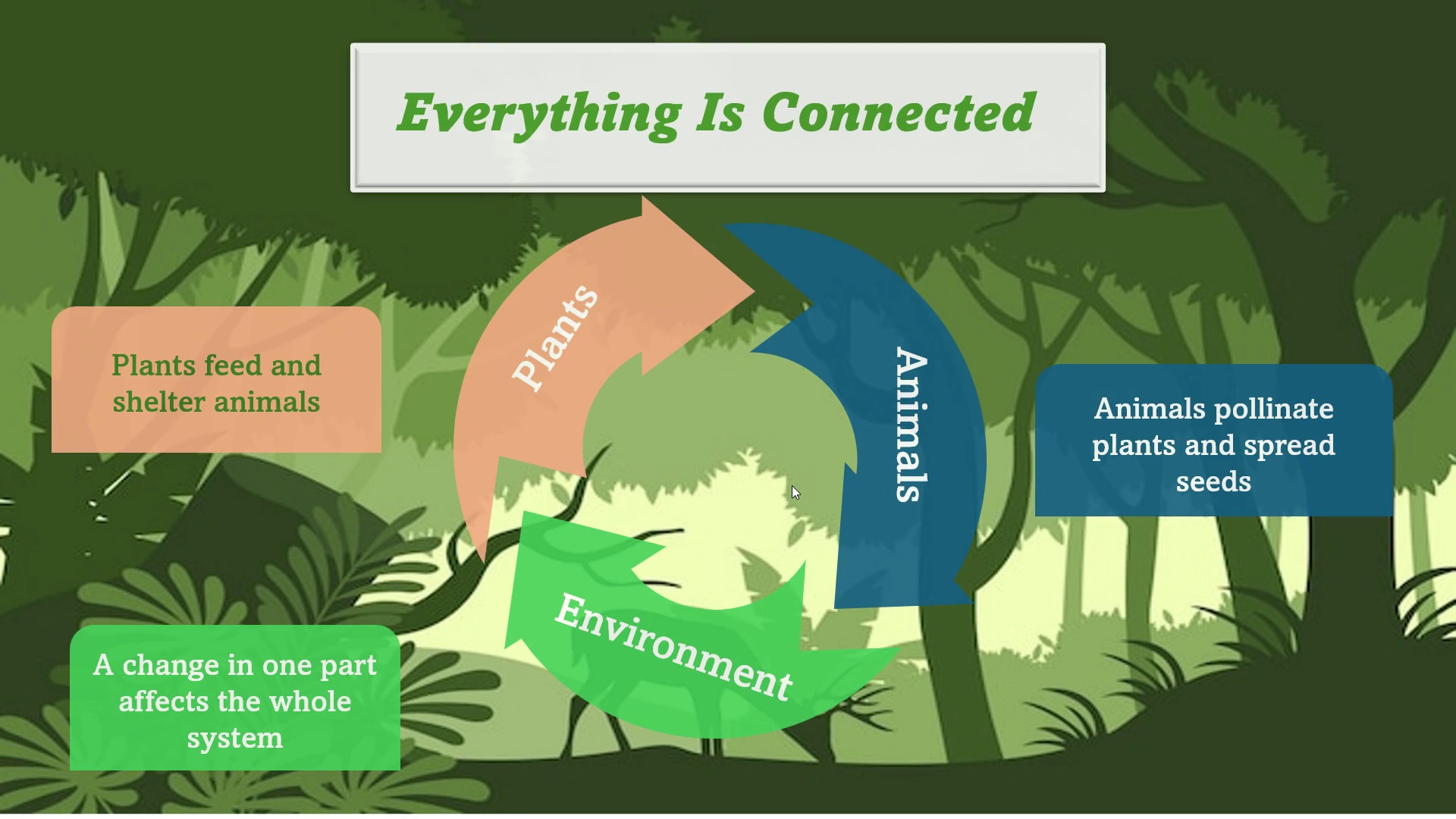 
key(ArrowRight)
 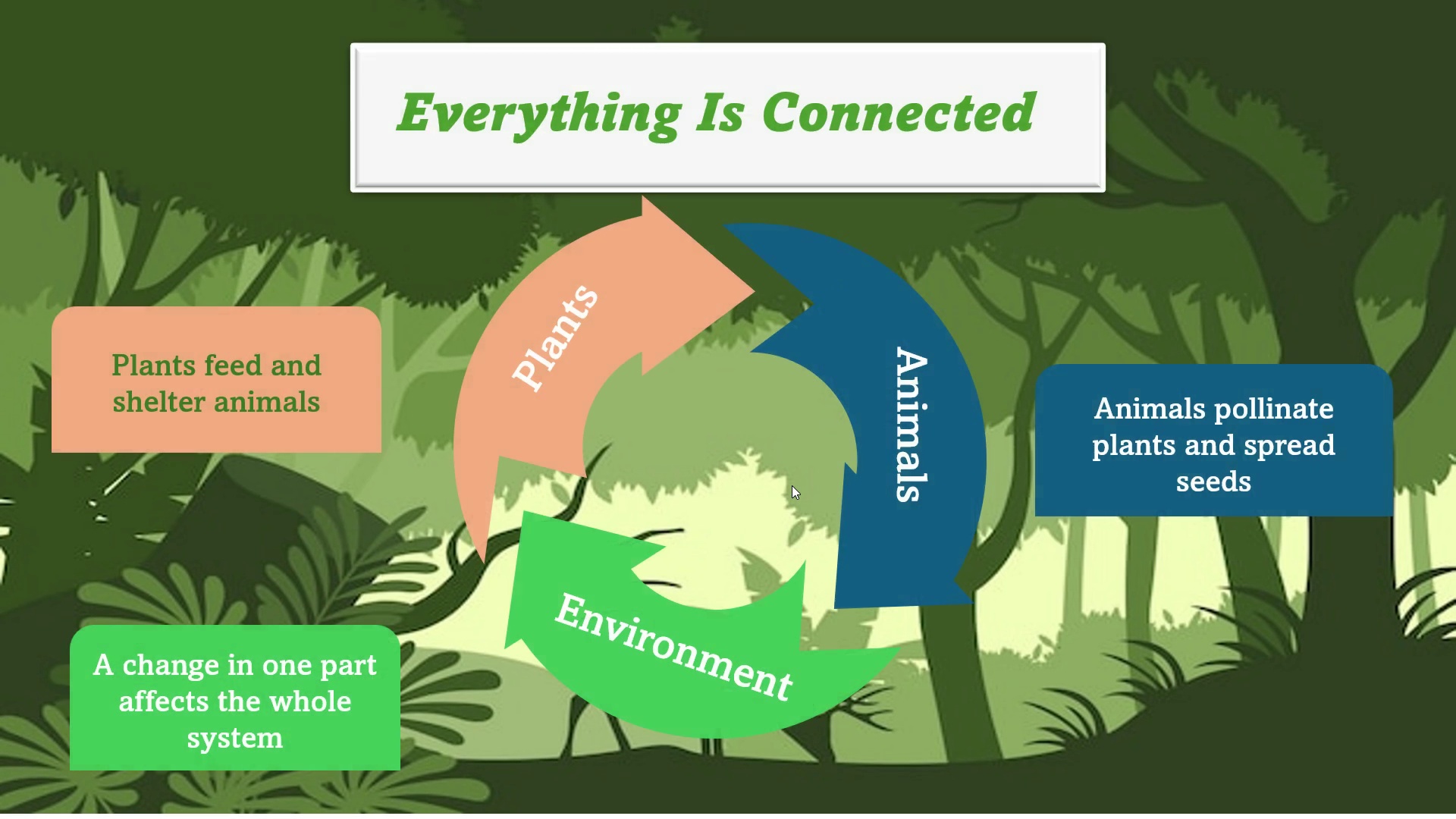 
key(ArrowRight)
 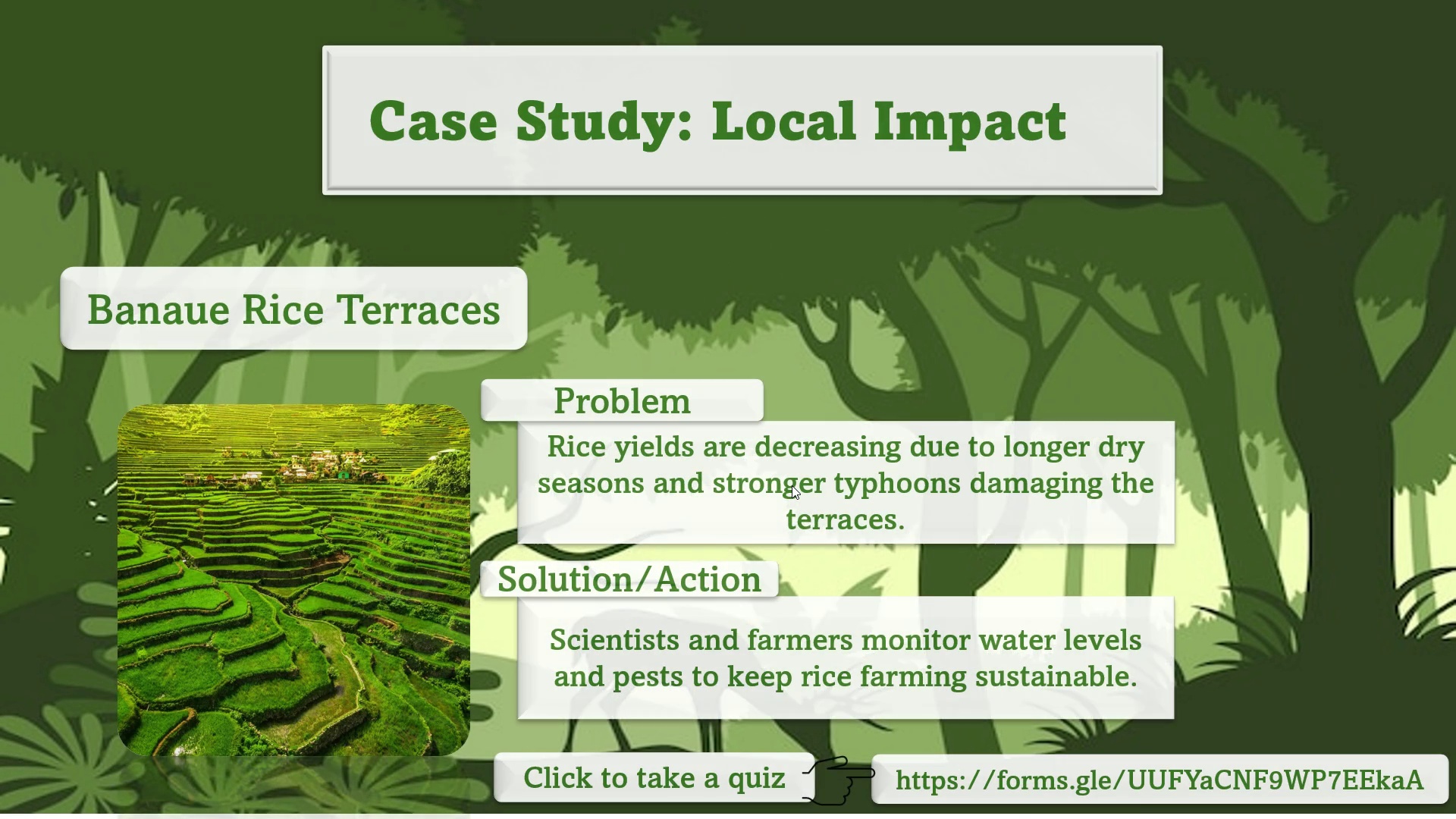 
key(ArrowRight)
 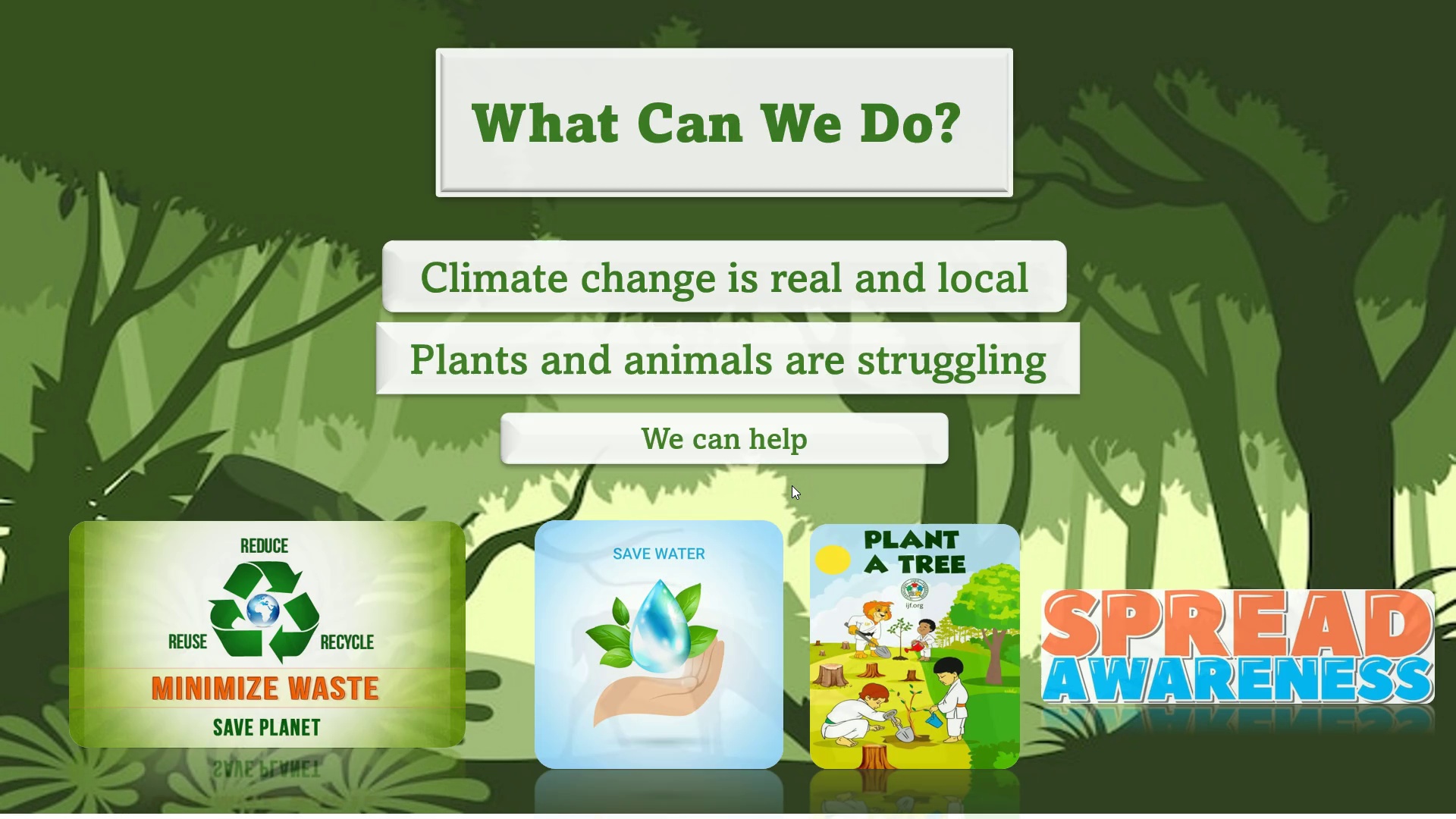 
key(ArrowRight)
 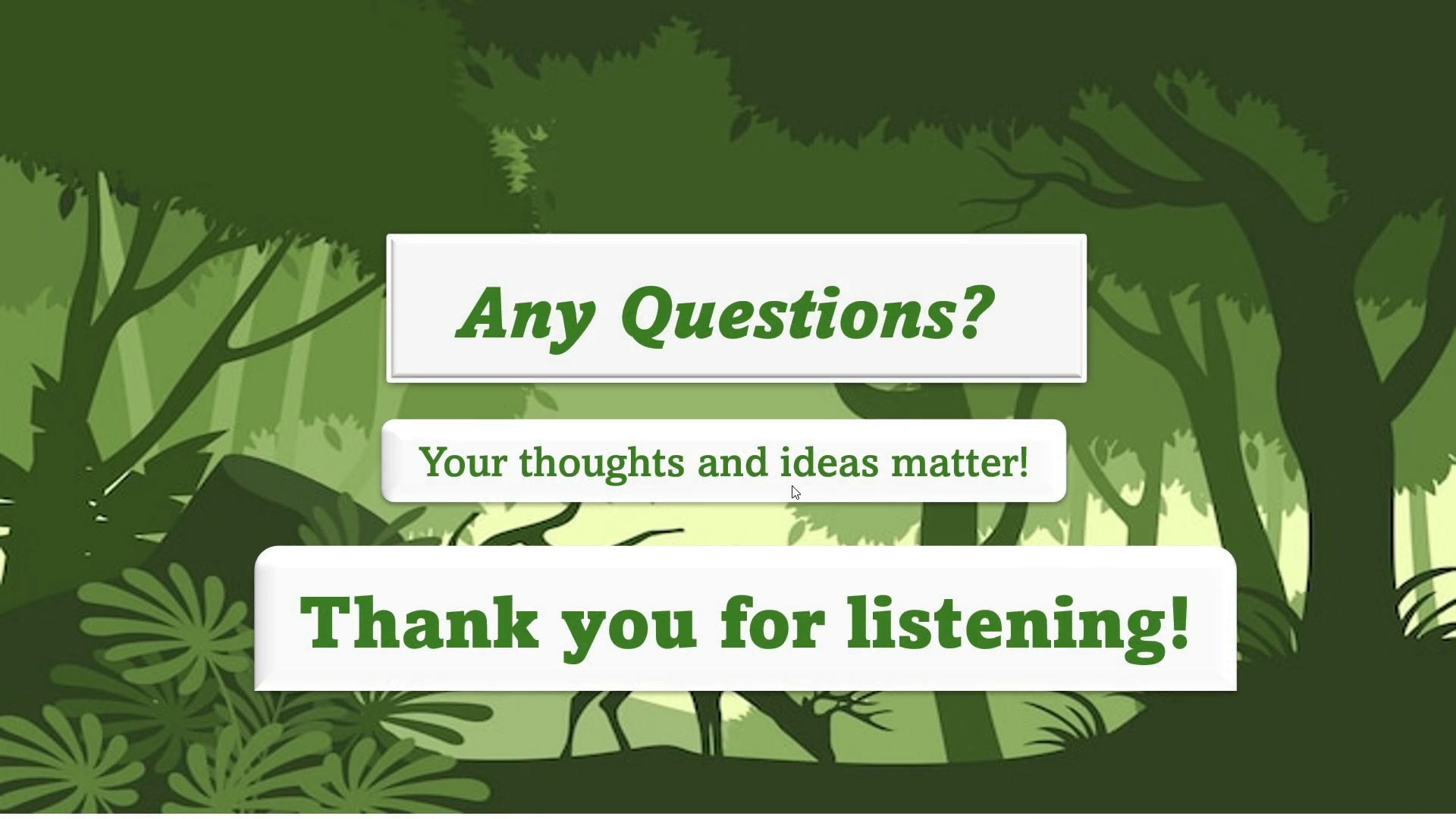 
key(ArrowRight)
 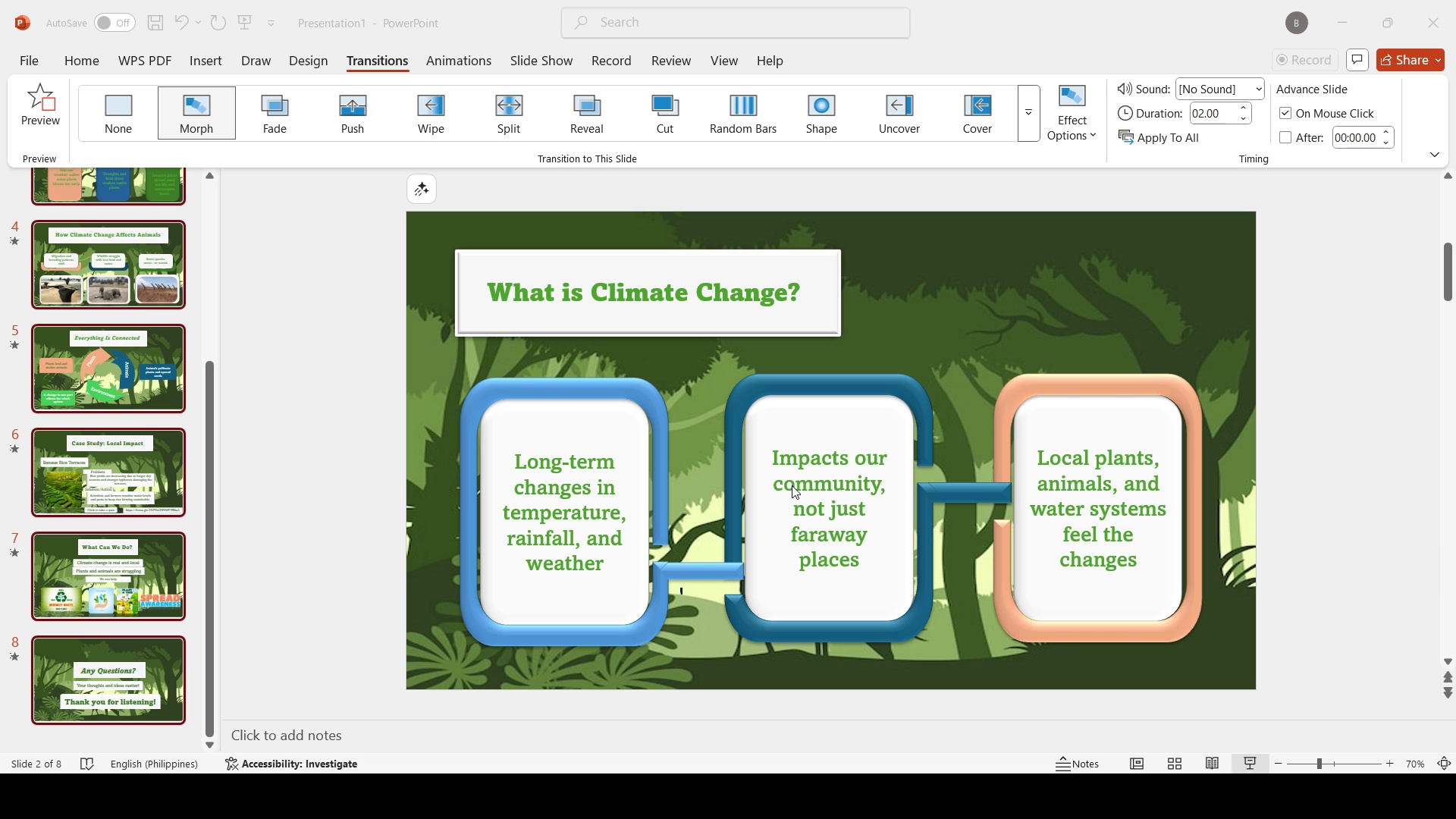 
key(ArrowRight)
 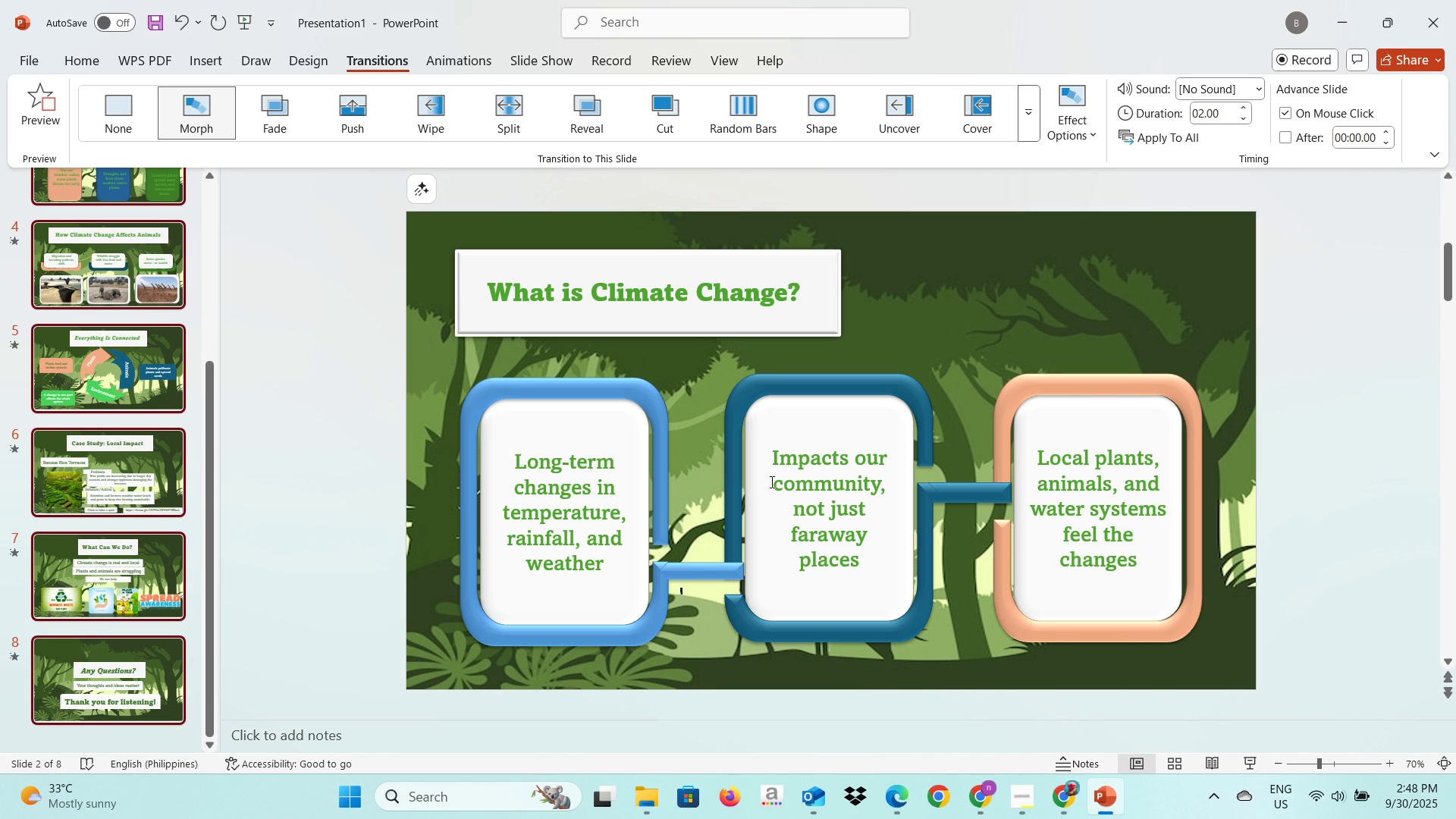 
key(Escape)
 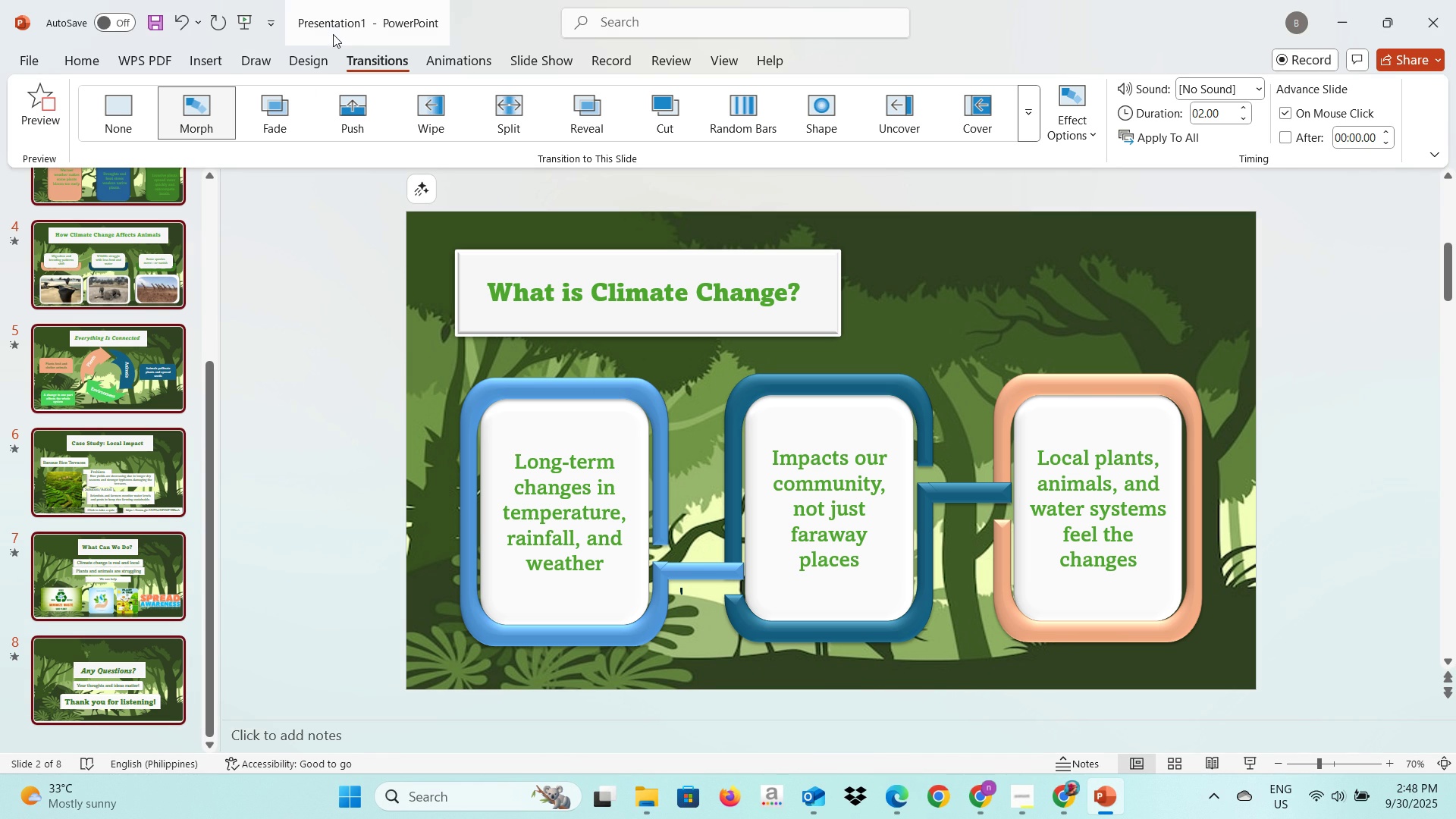 
left_click([333, 34])